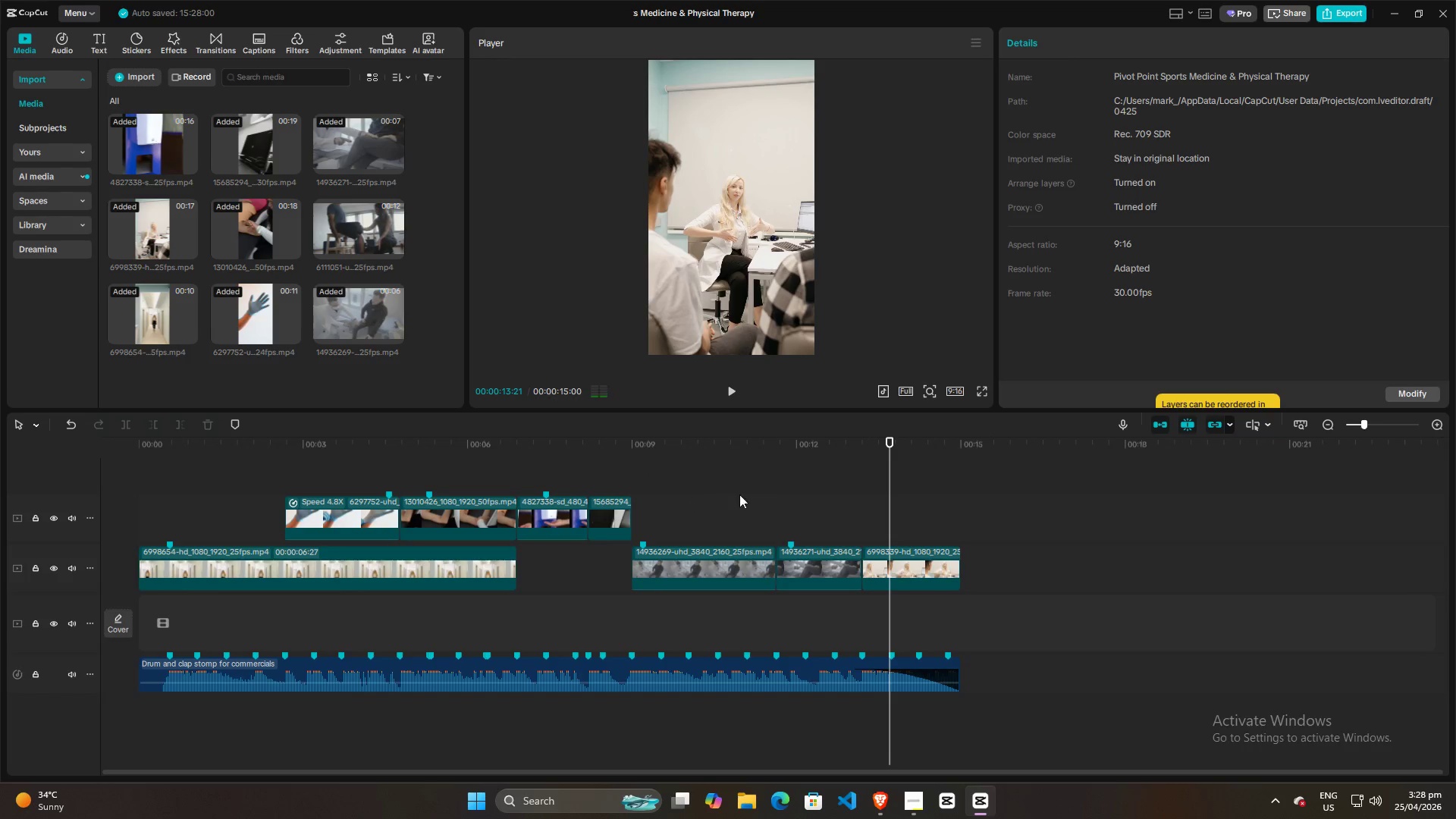 
left_click([769, 497])
 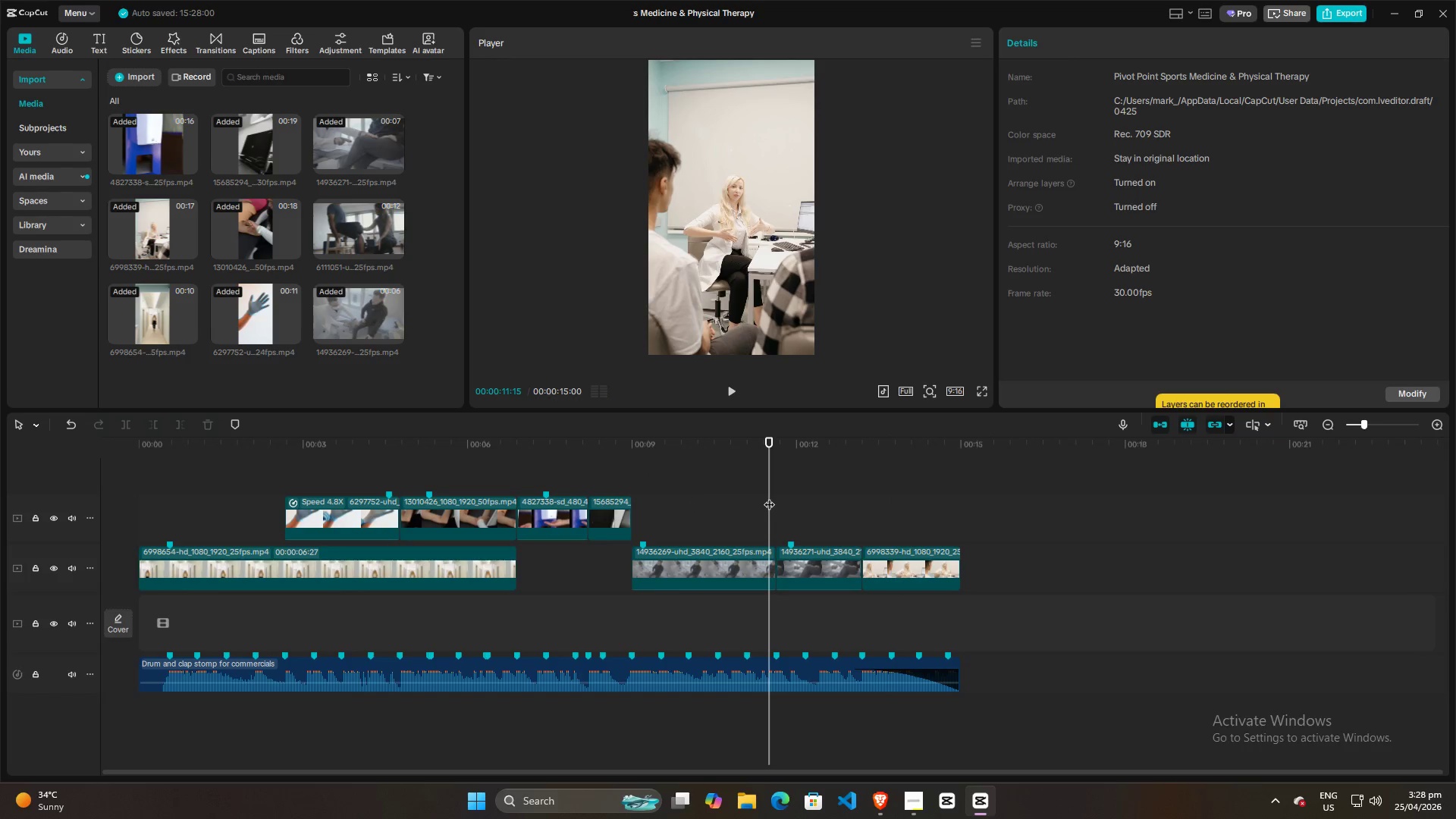 
key(Space)
 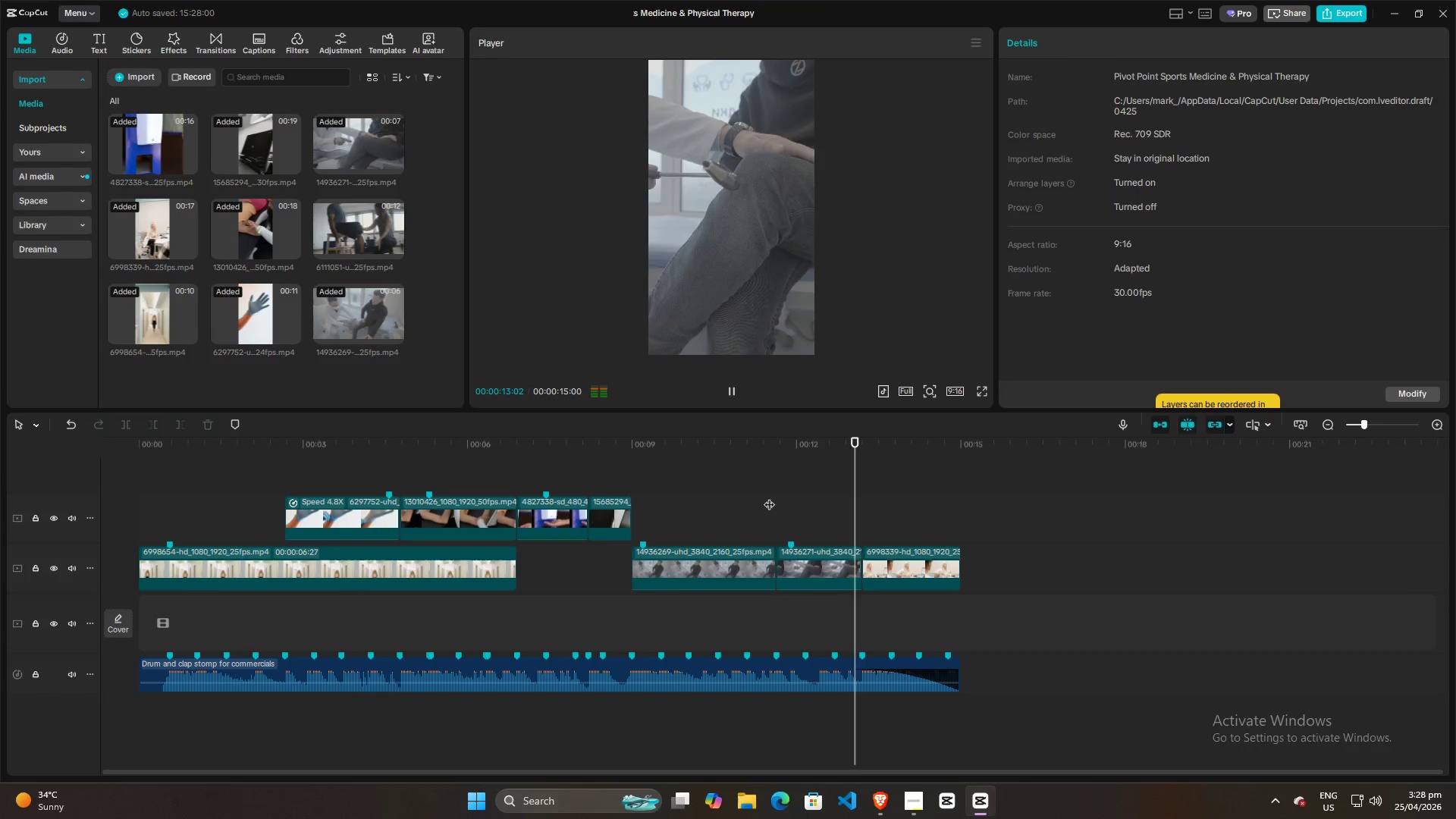 
key(Space)
 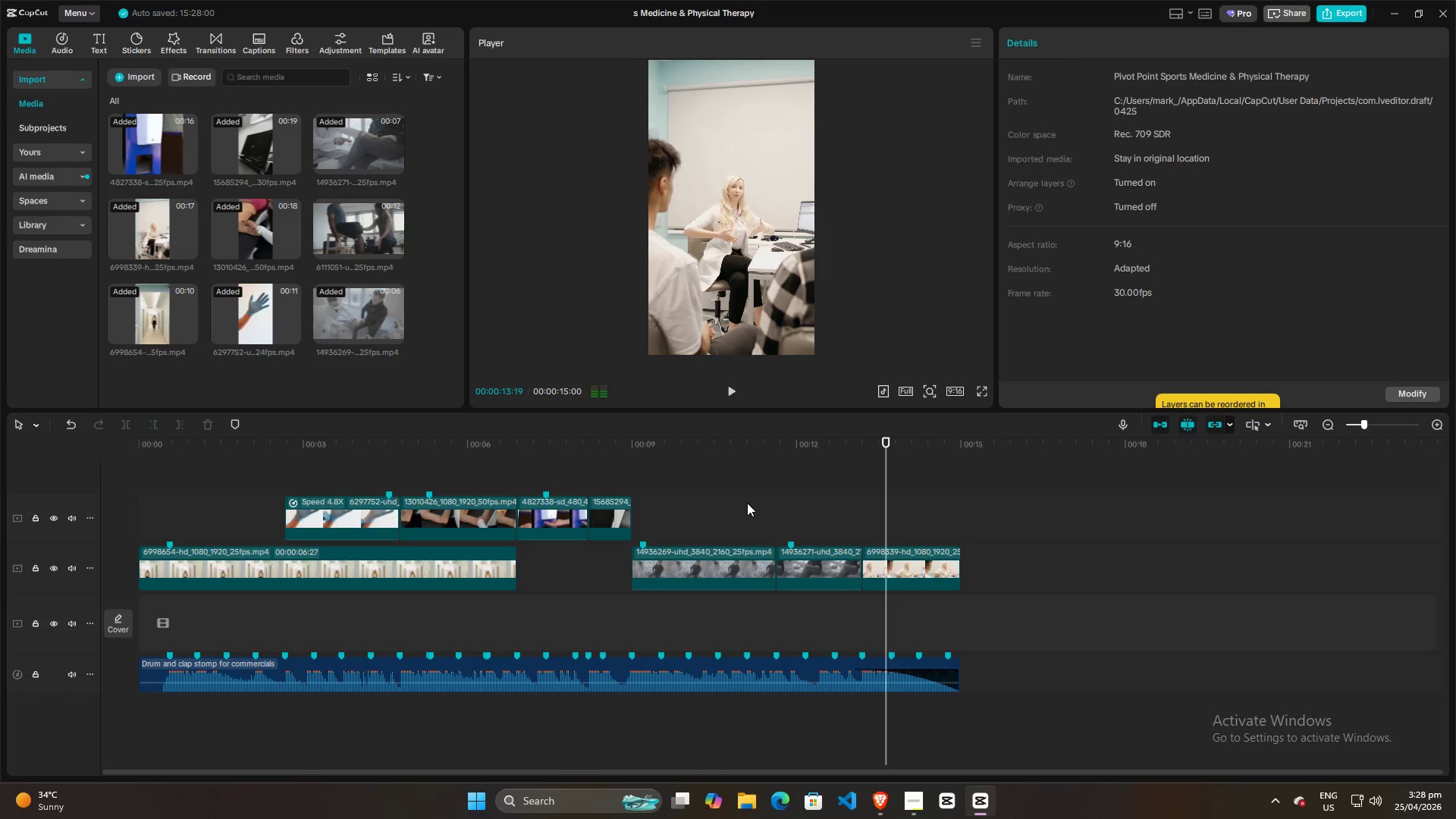 
left_click([746, 504])
 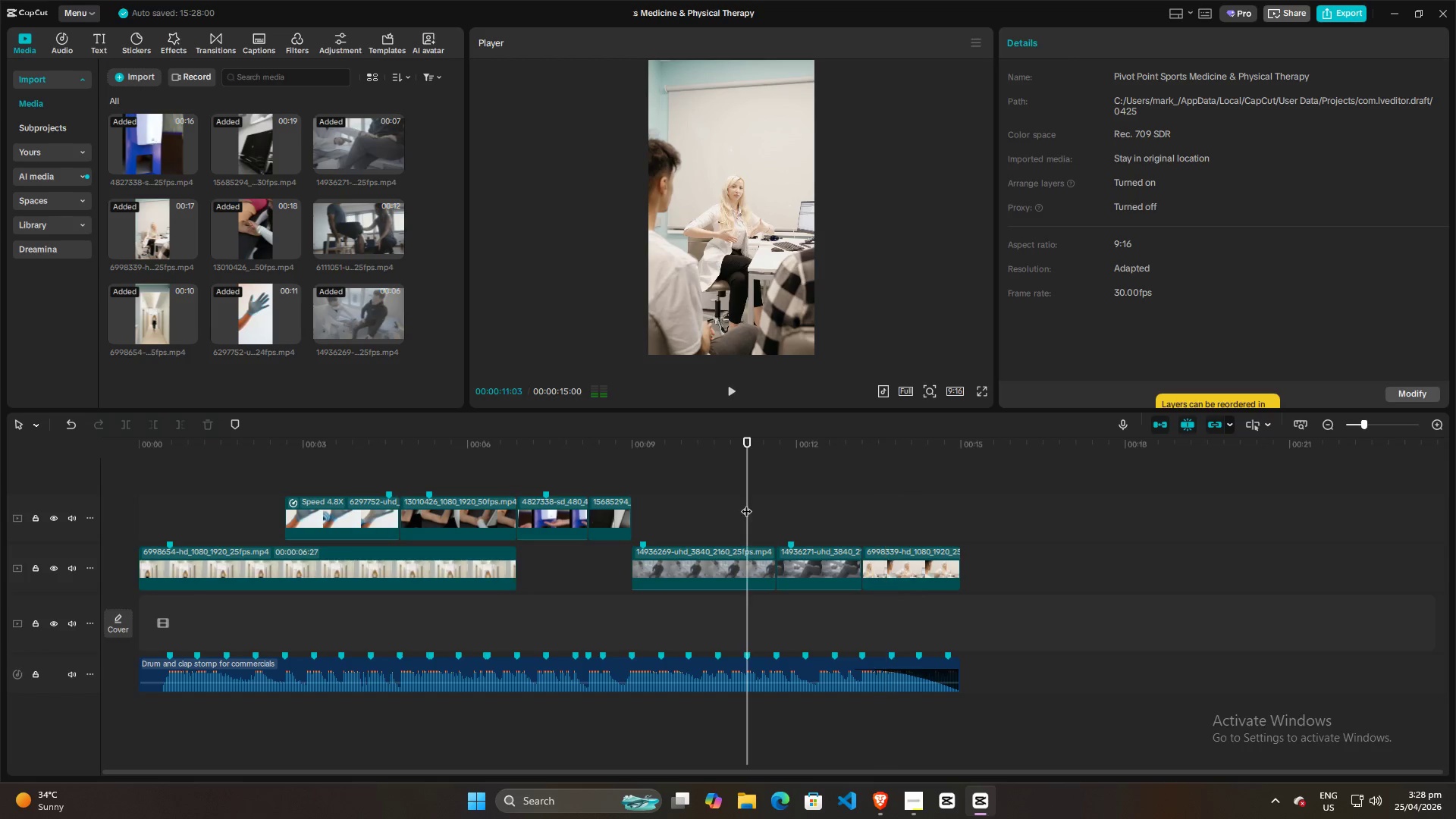 
key(Space)
 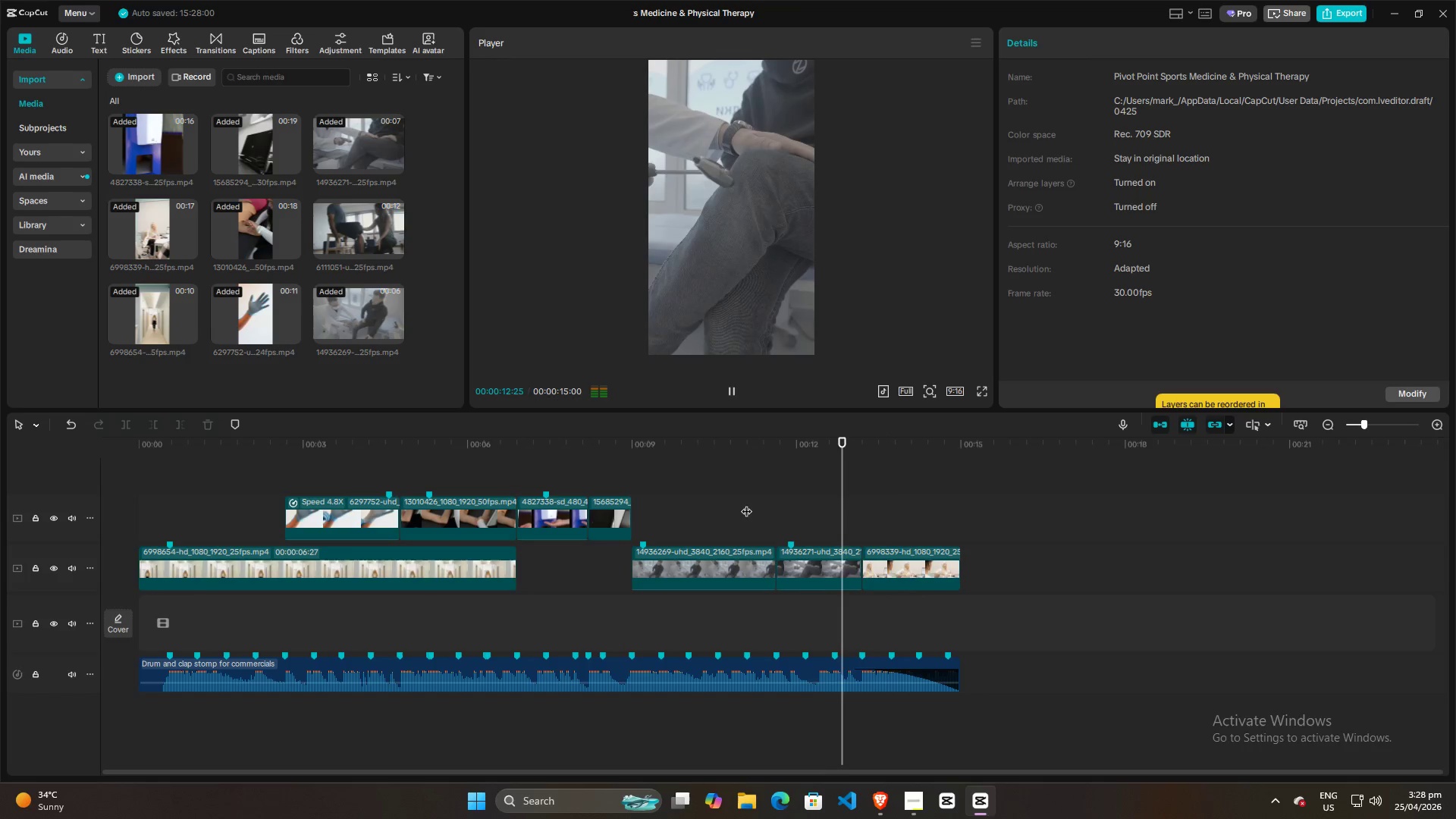 
key(Space)
 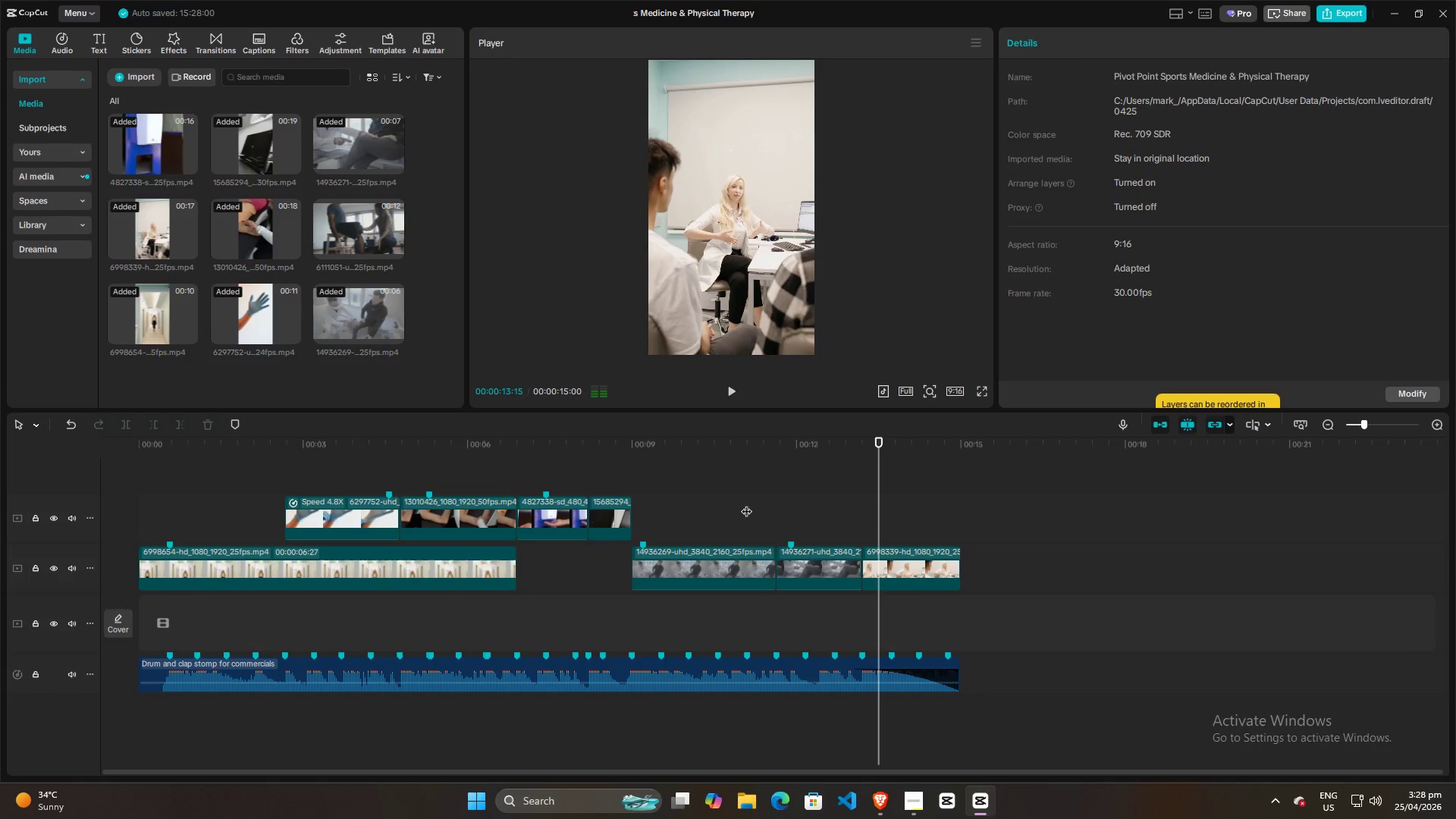 
left_click([746, 504])
 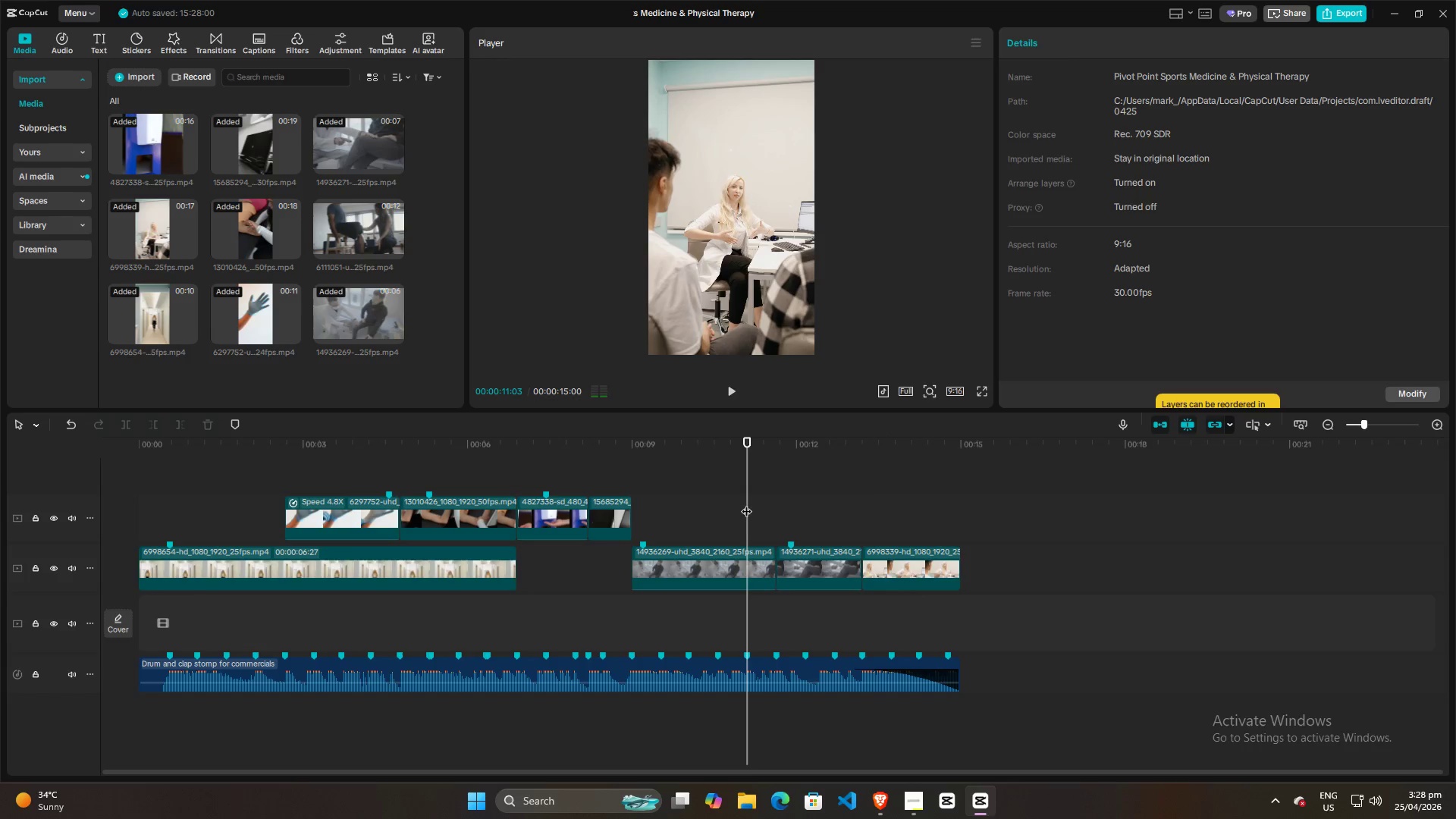 
key(Space)
 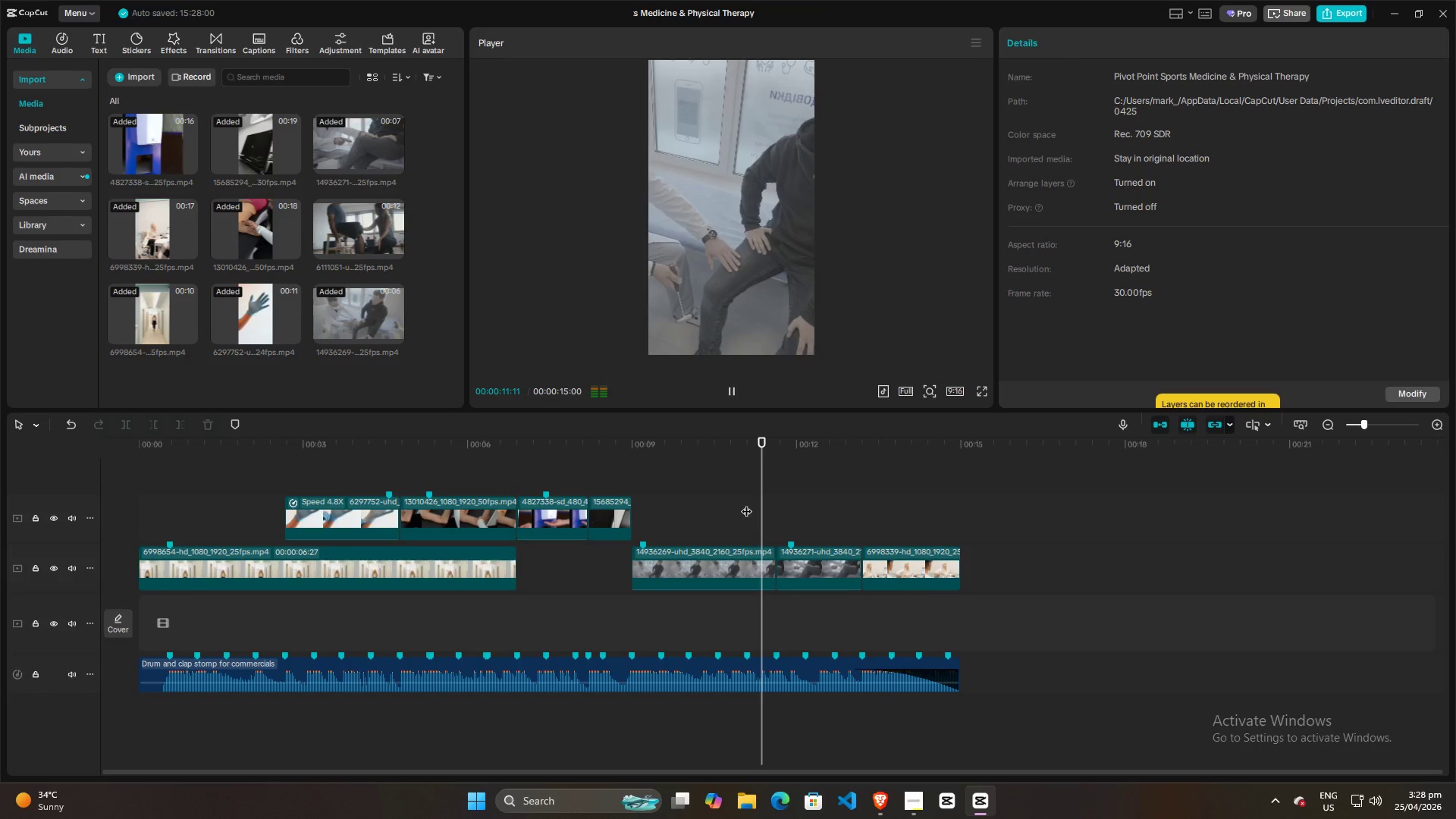 
key(Space)
 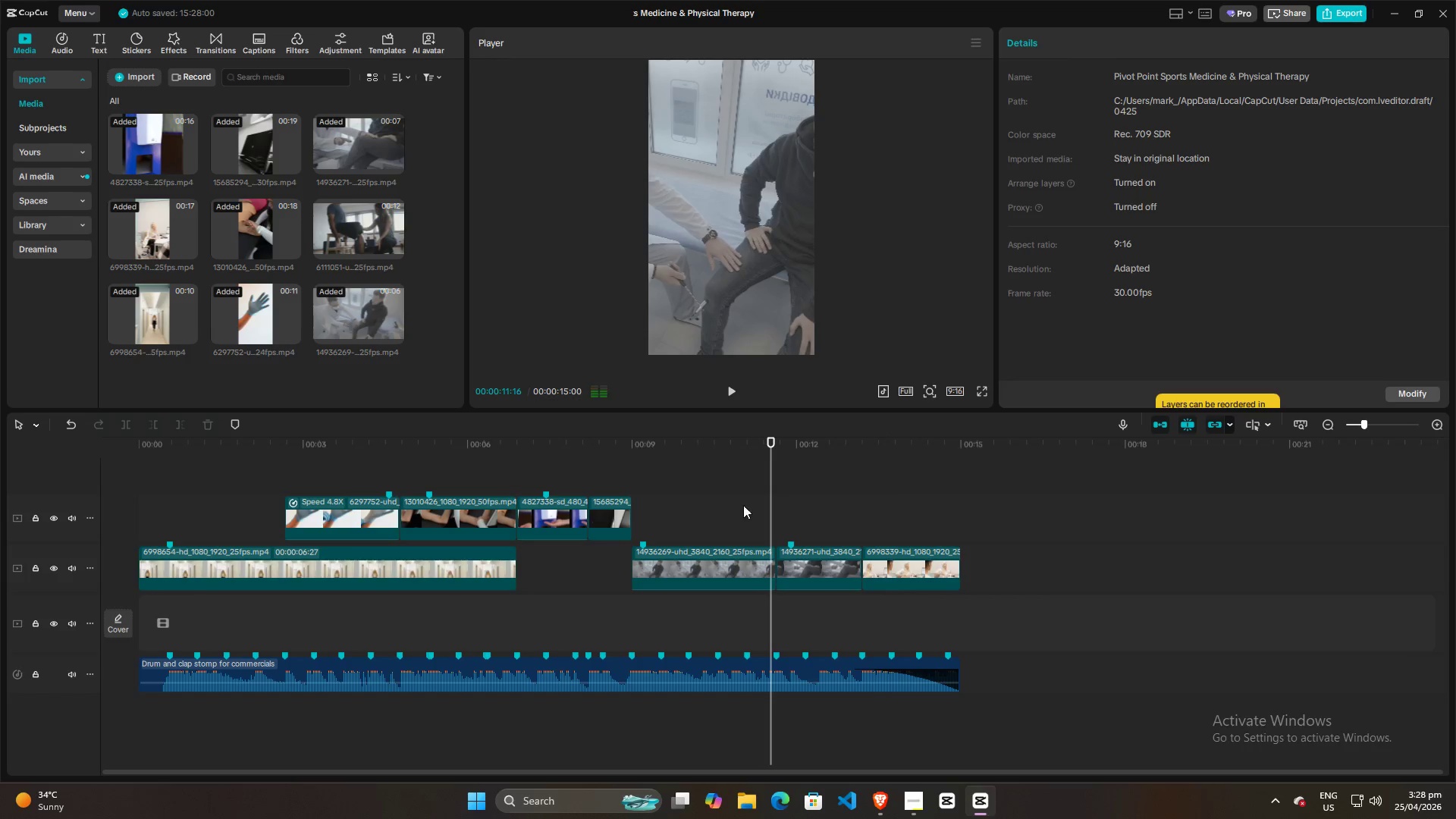 
hold_key(key=ControlLeft, duration=0.98)
scroll: coordinate [736, 510], scroll_direction: down, amount: 7.0
 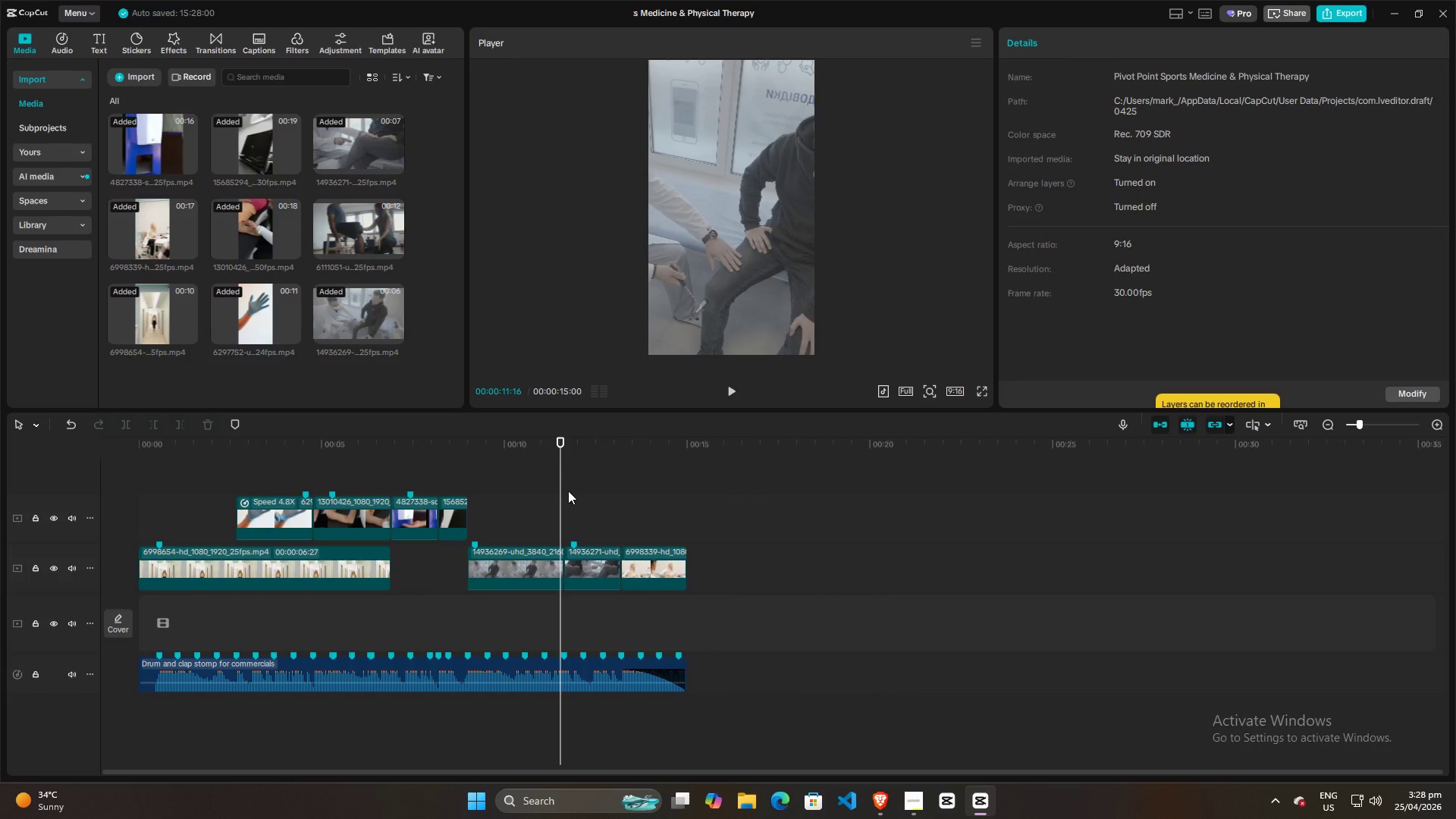 
left_click_drag(start_coordinate=[561, 488], to_coordinate=[0, 516])
 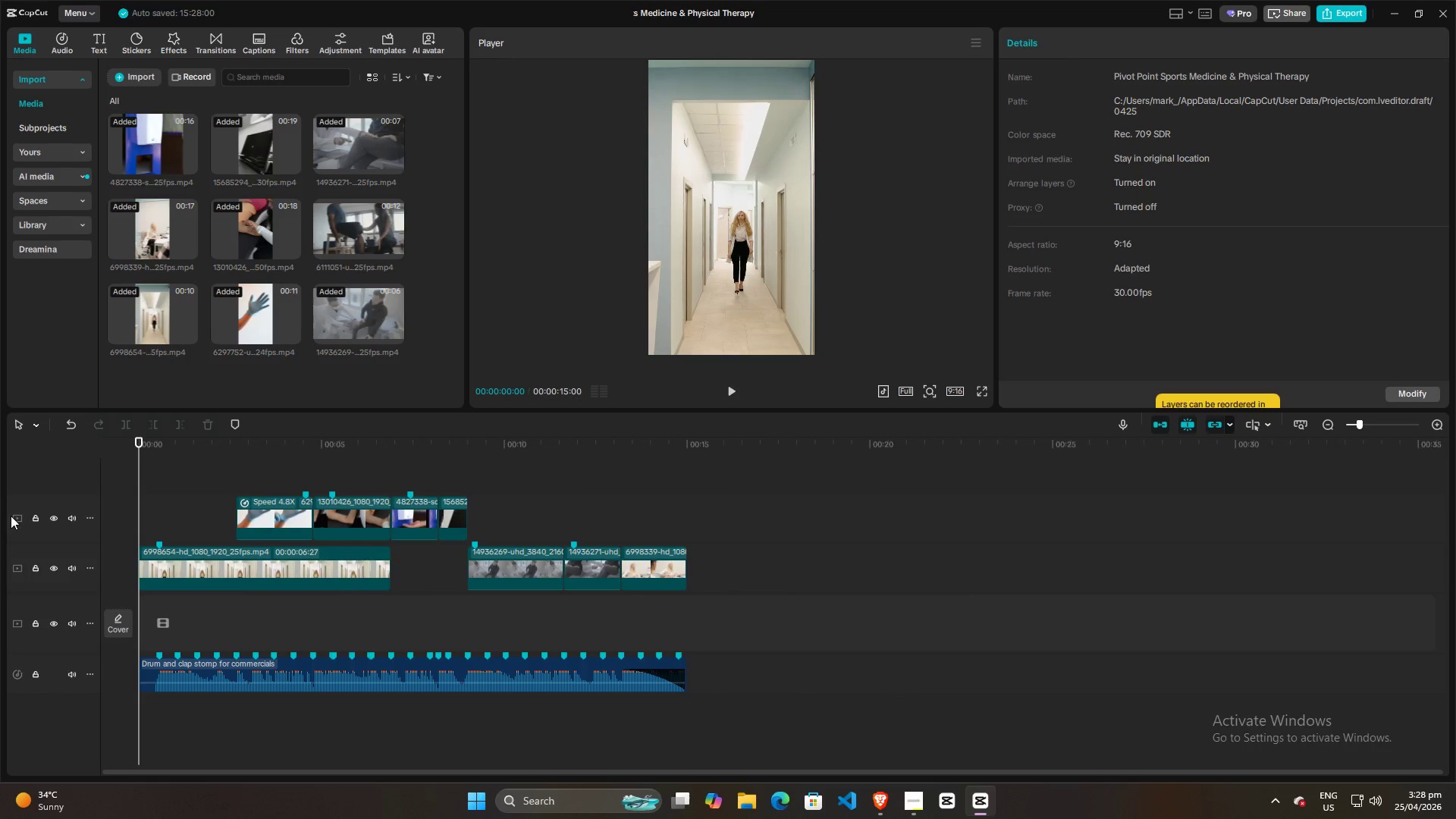 
key(Space)
 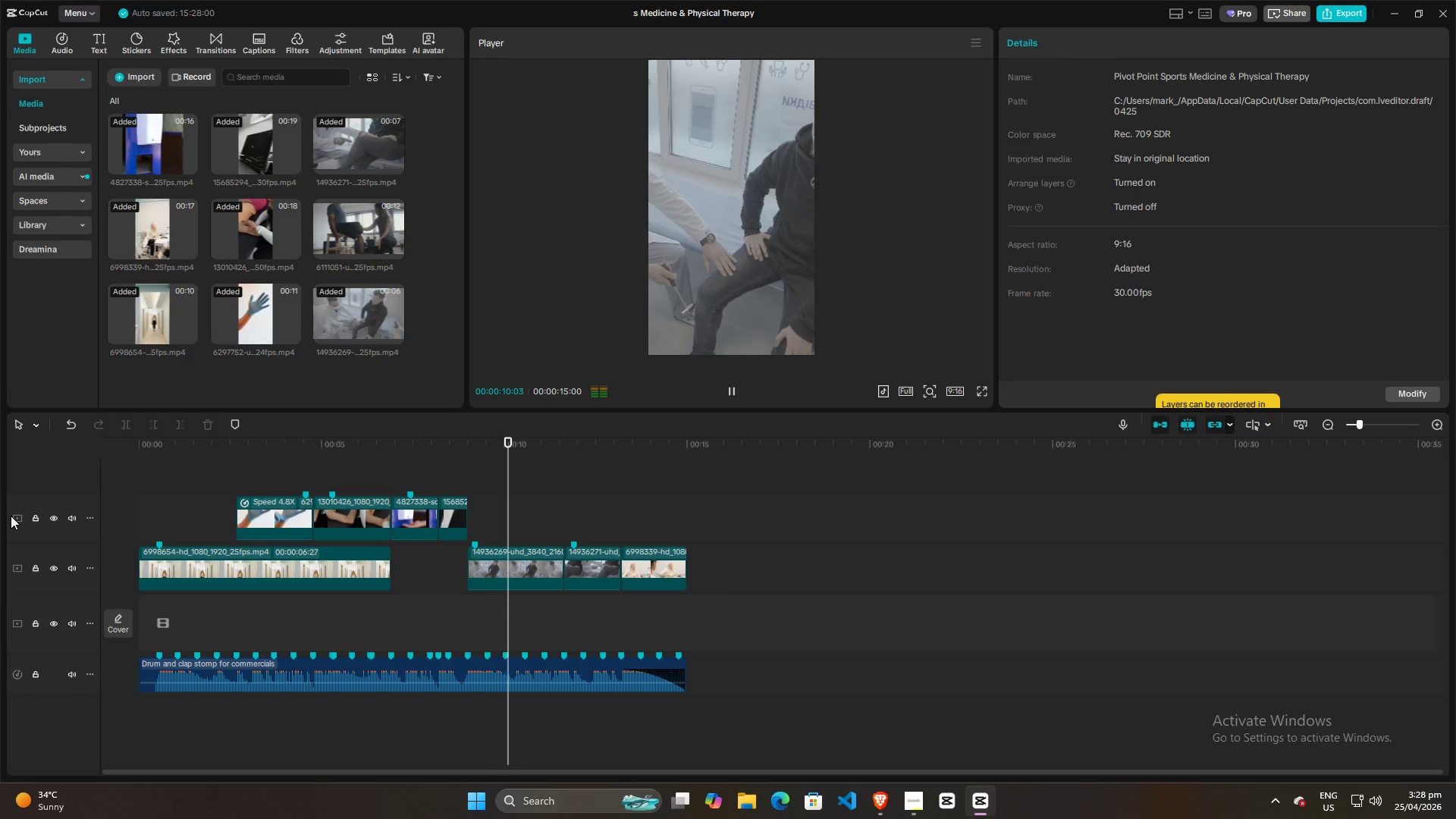 
wait(15.12)
 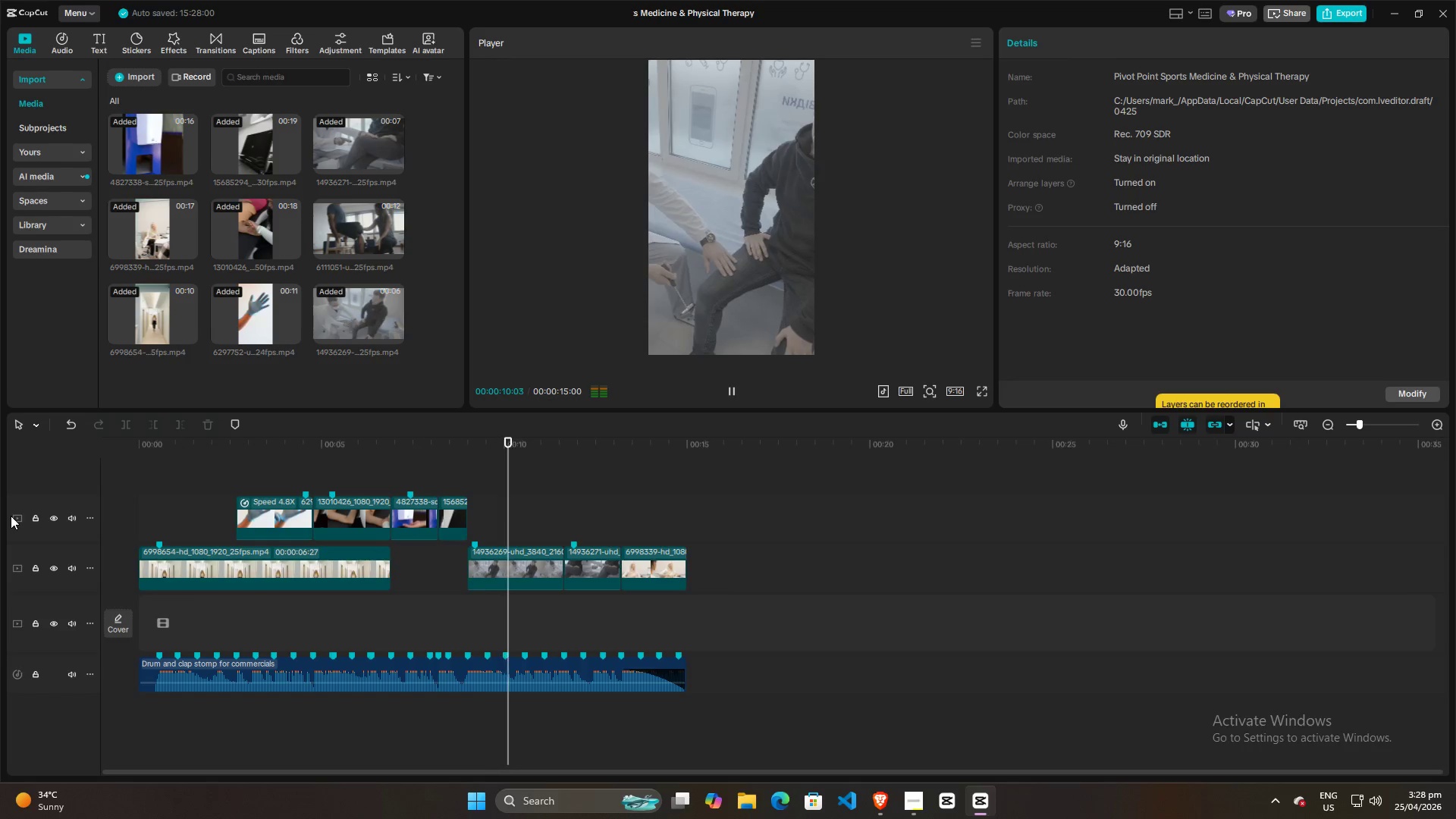 
key(Space)
 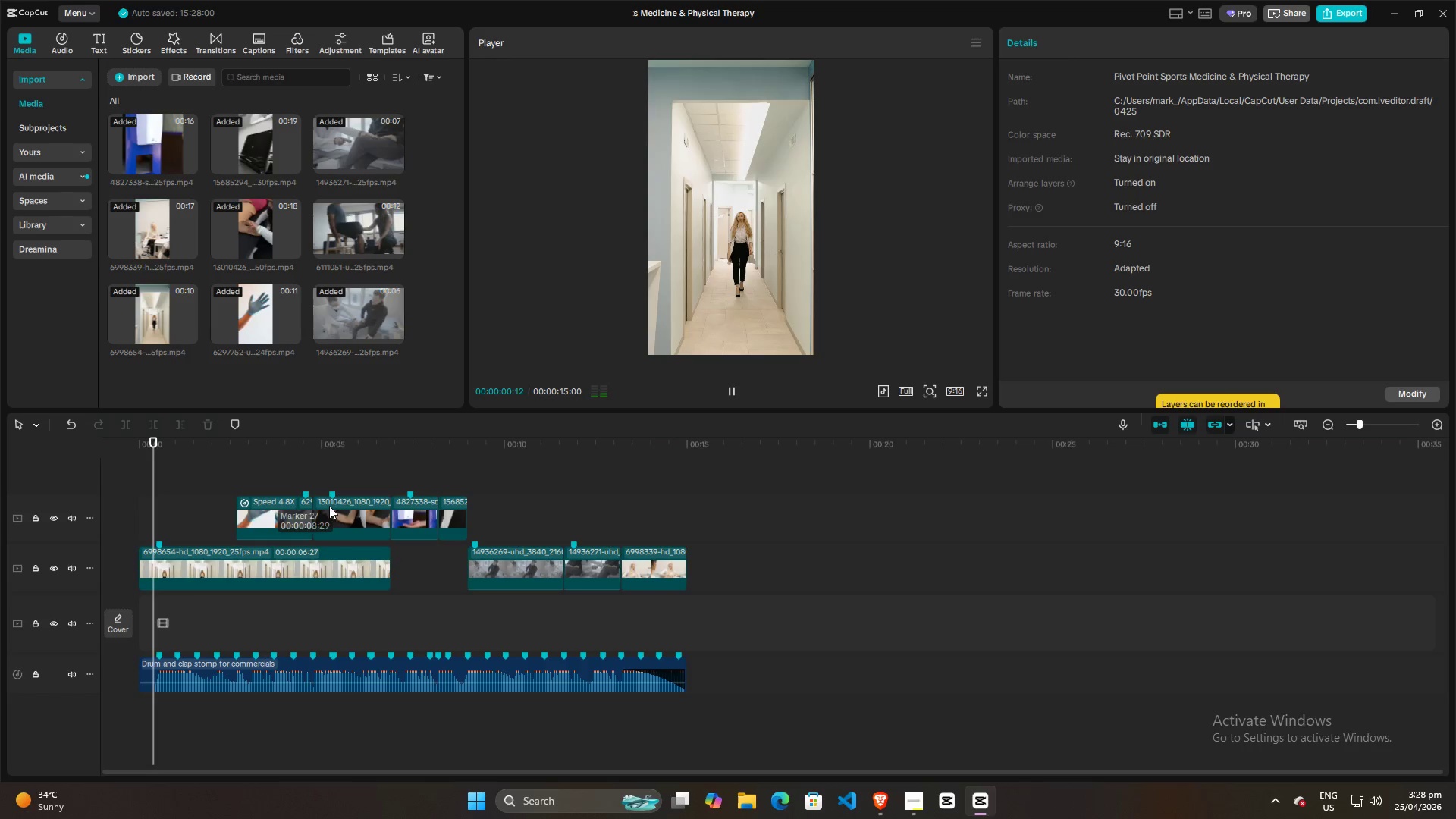 
key(Space)
 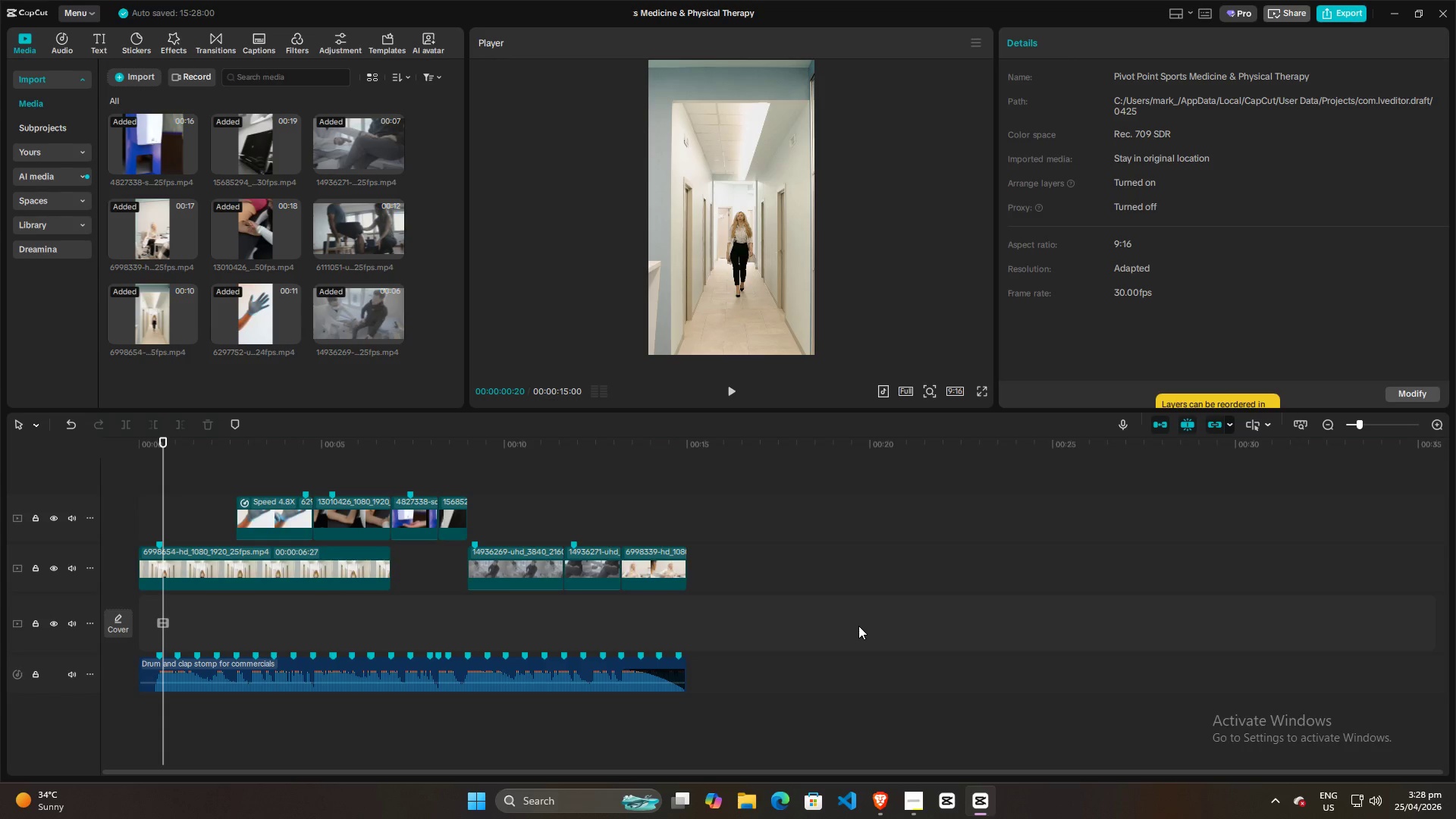 
left_click([907, 801])